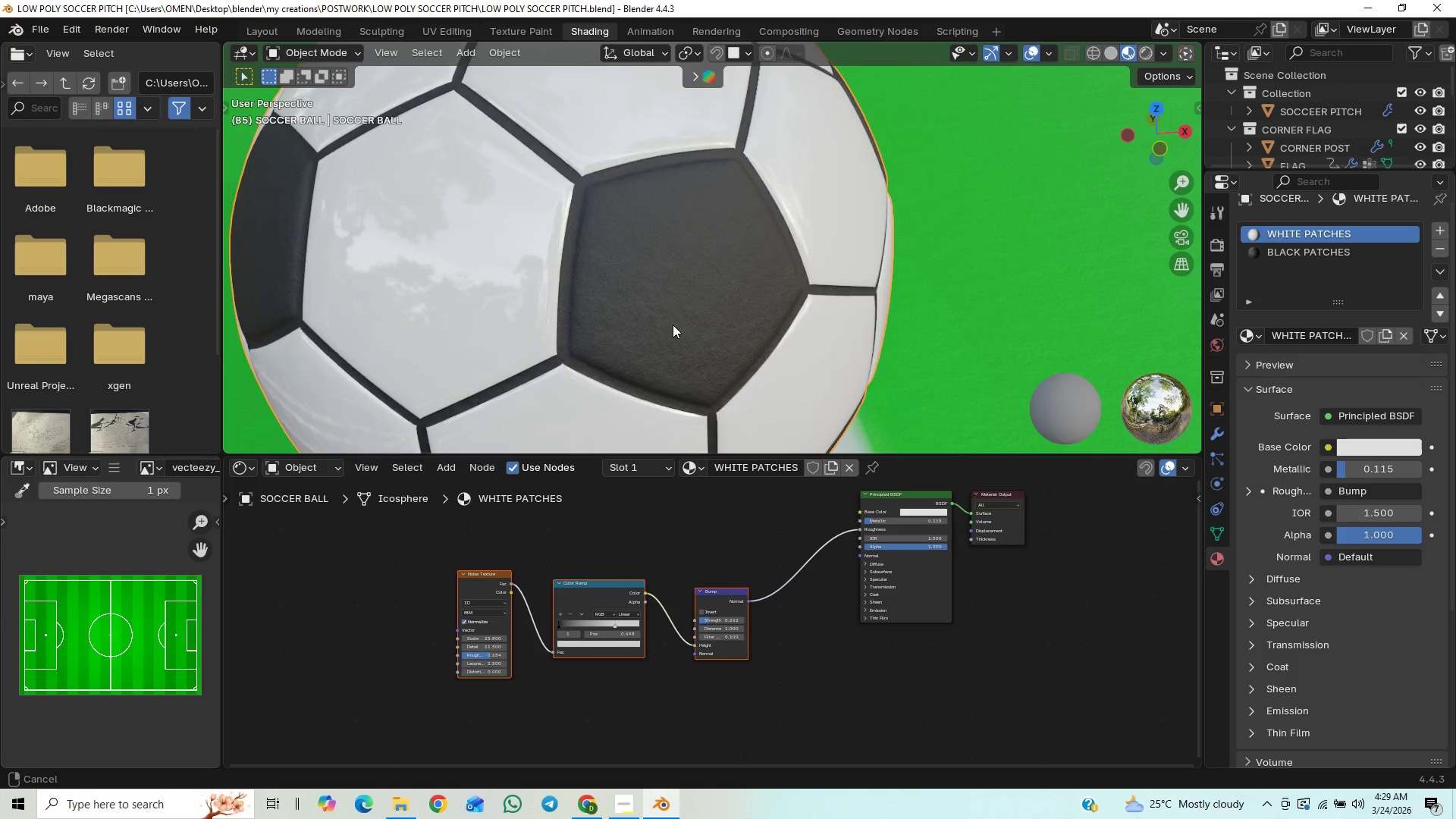 
hold_key(key=ControlLeft, duration=1.52)
 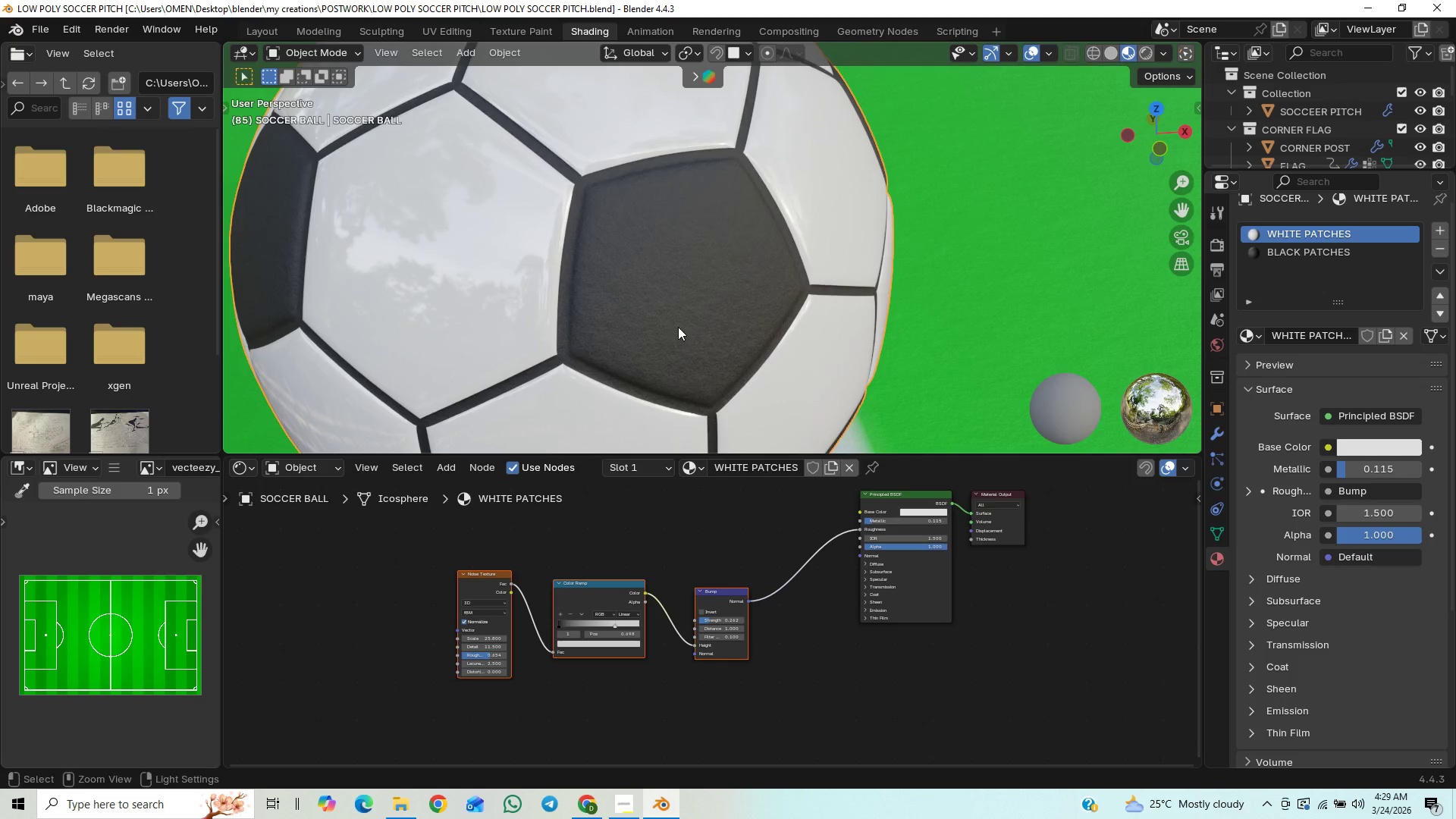 
key(Control+ControlLeft)
 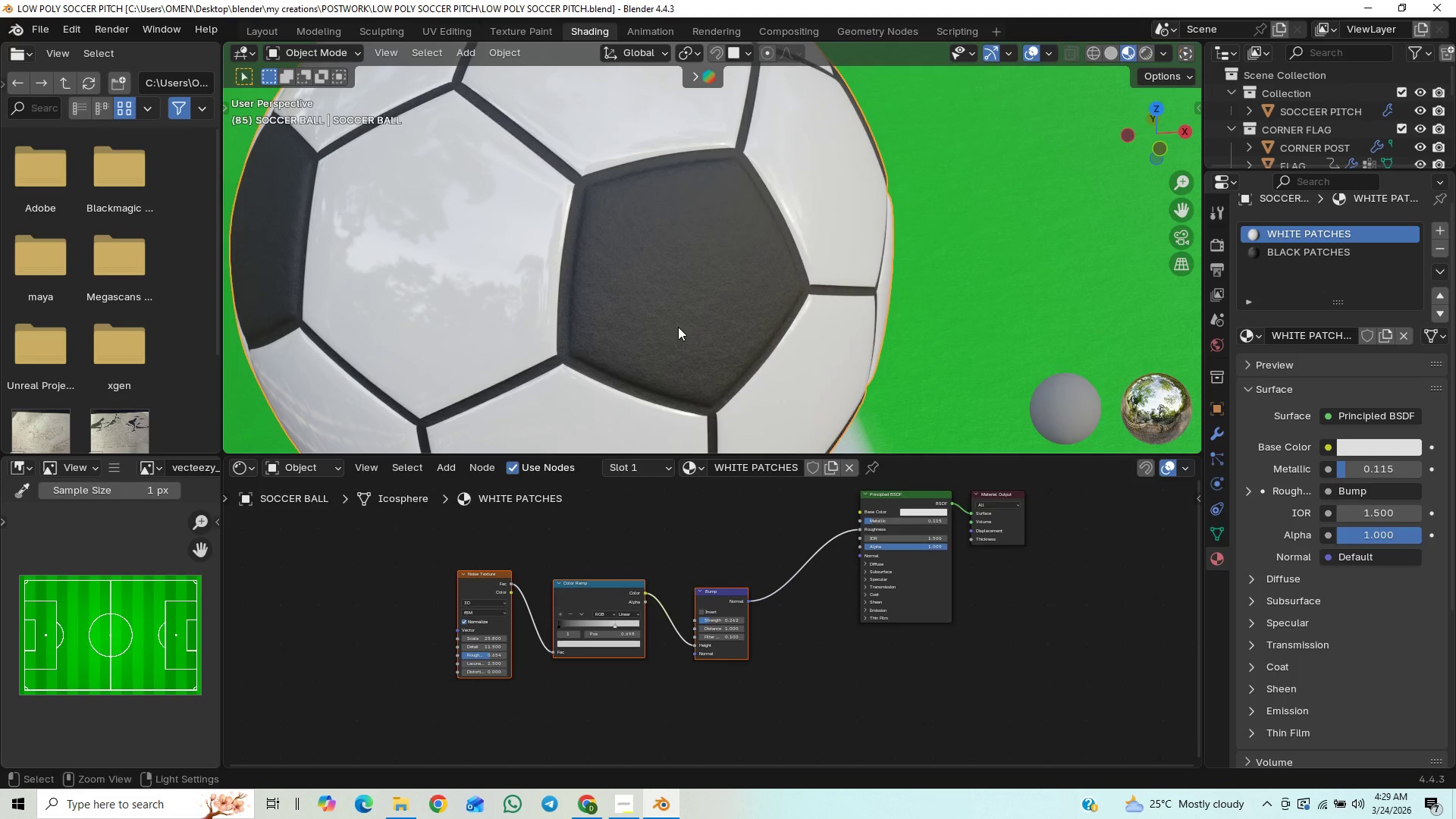 
key(Control+ControlLeft)
 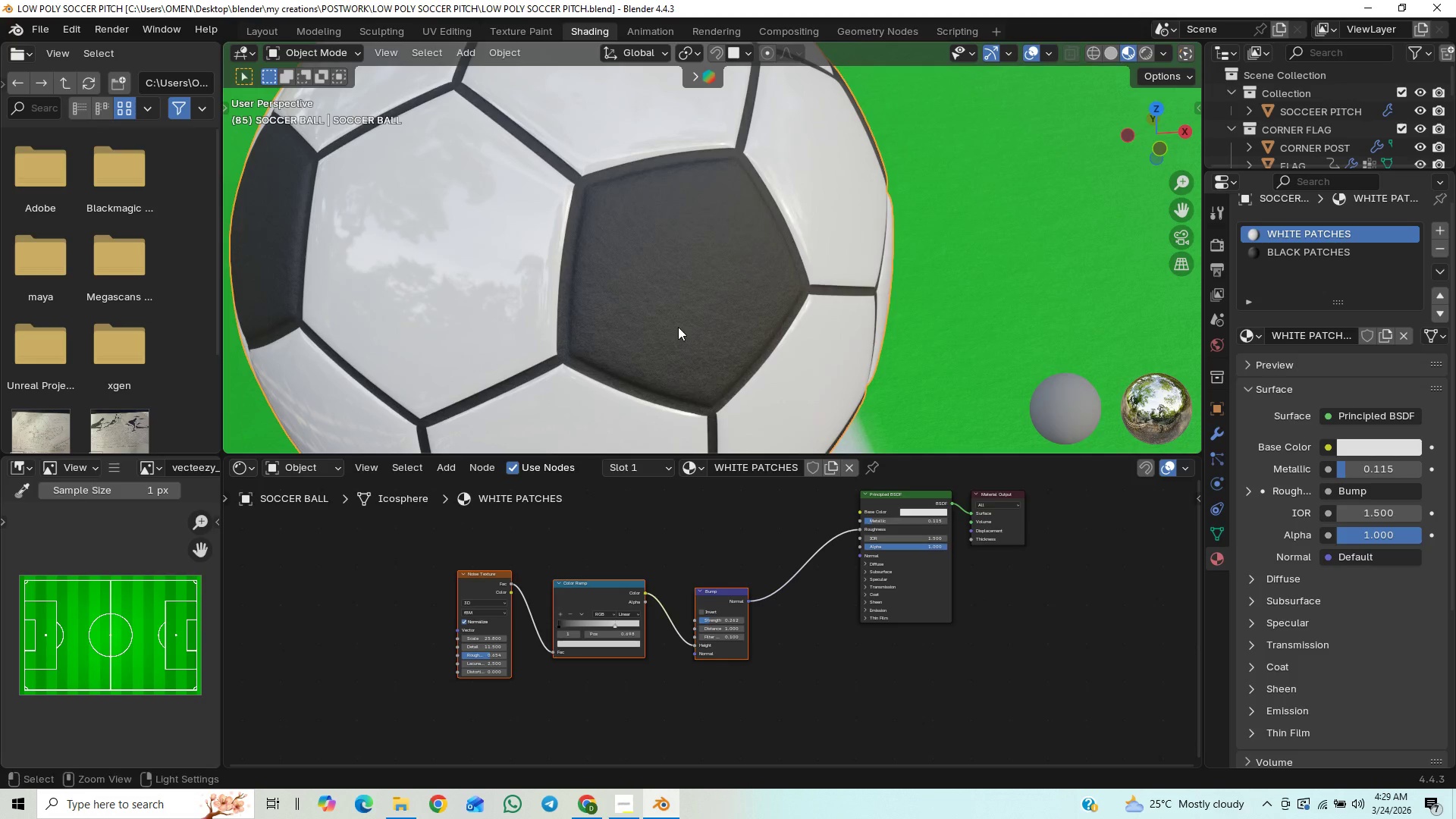 
key(Control+ControlLeft)
 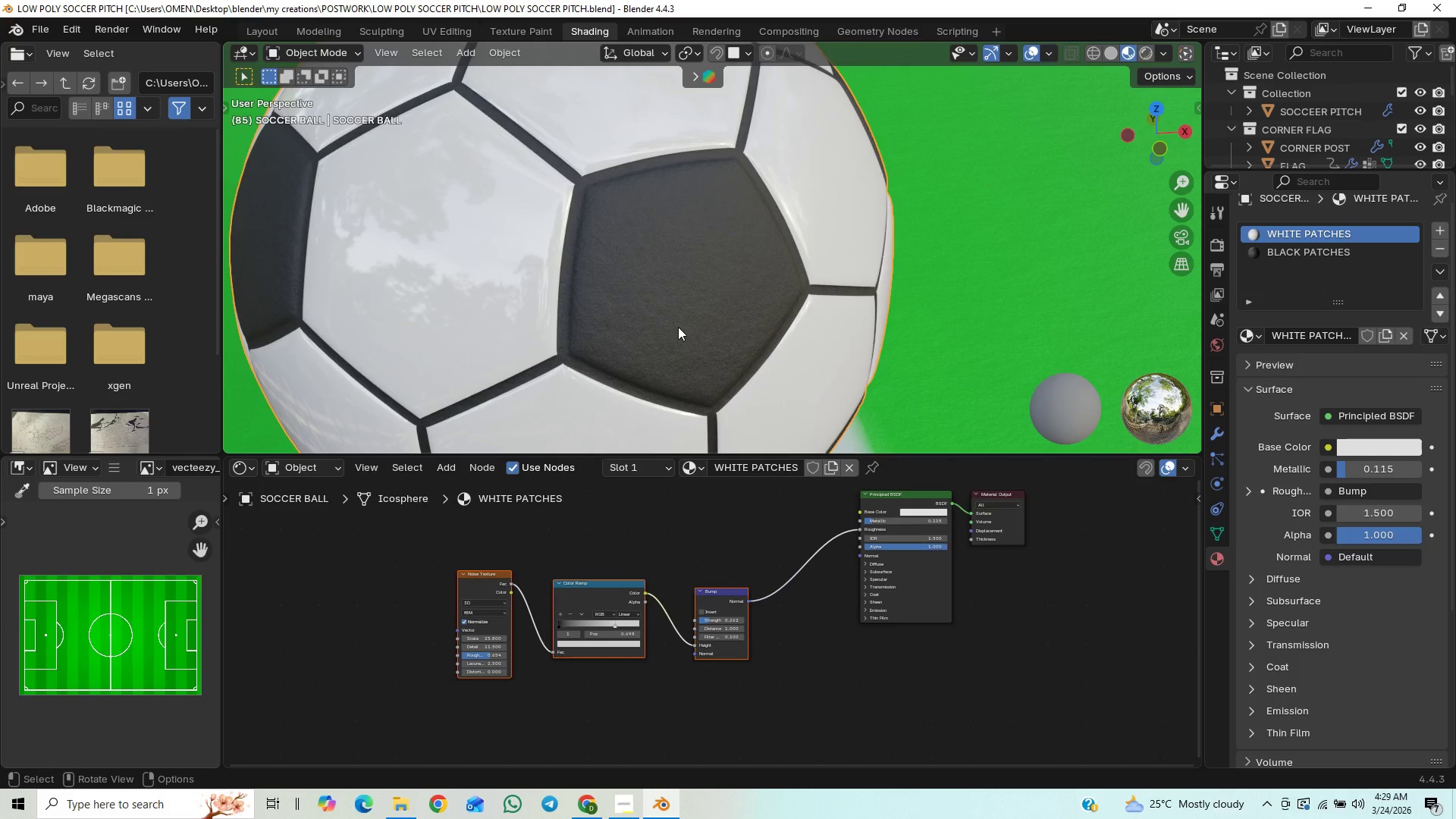 
scroll: coordinate [678, 328], scroll_direction: down, amount: 9.0
 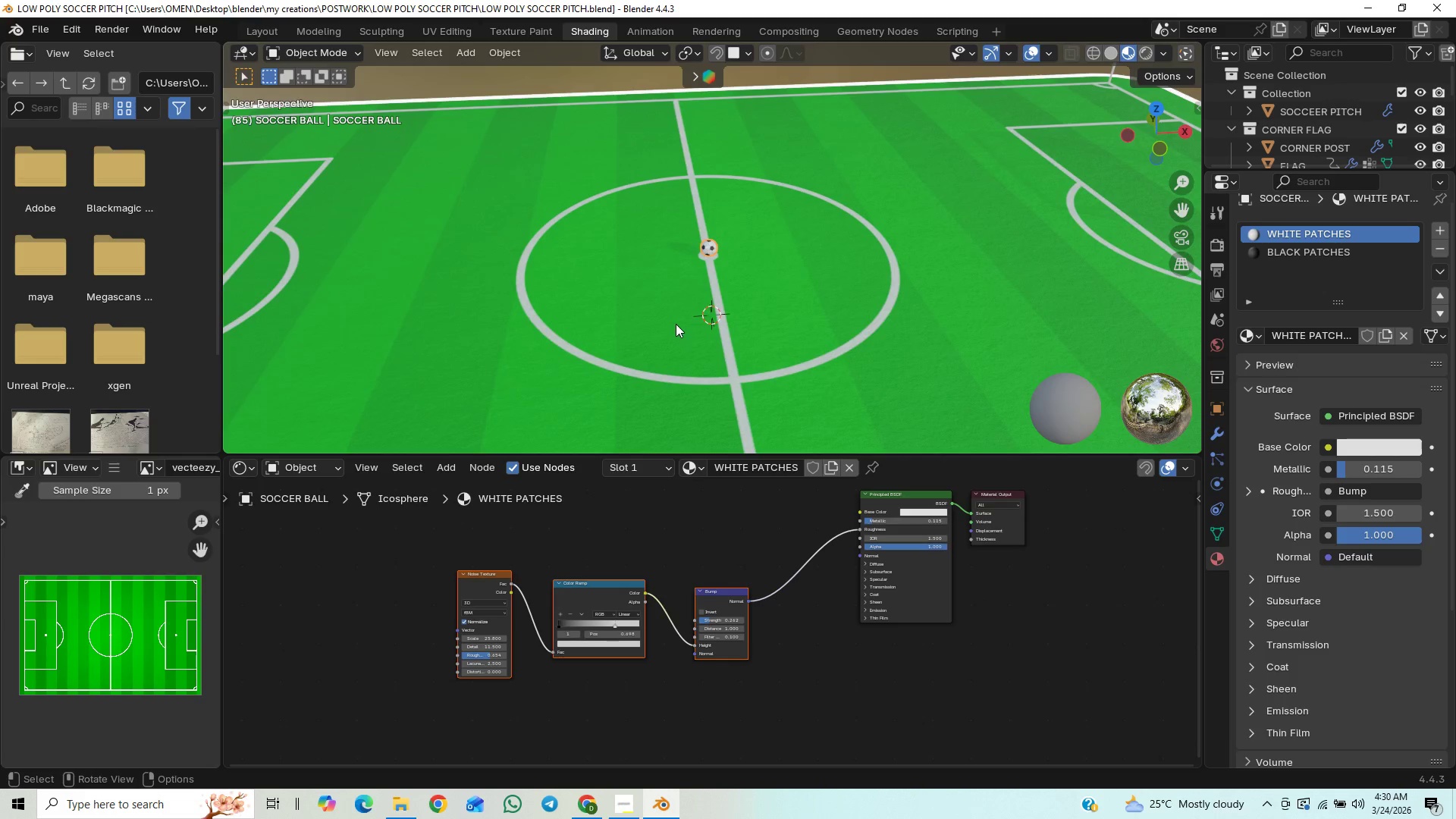 
scroll: coordinate [676, 322], scroll_direction: up, amount: 7.0
 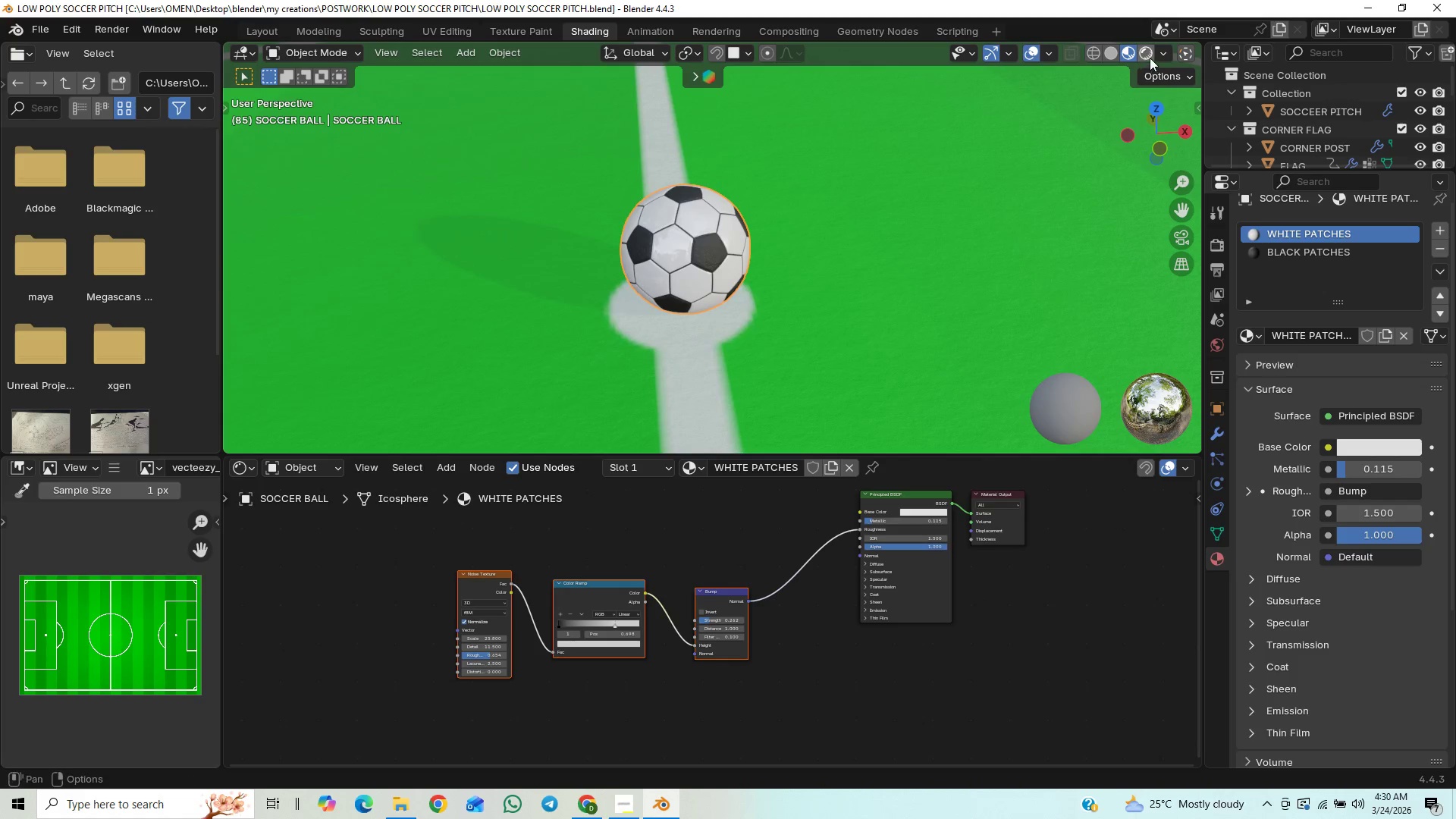 
left_click([1143, 58])
 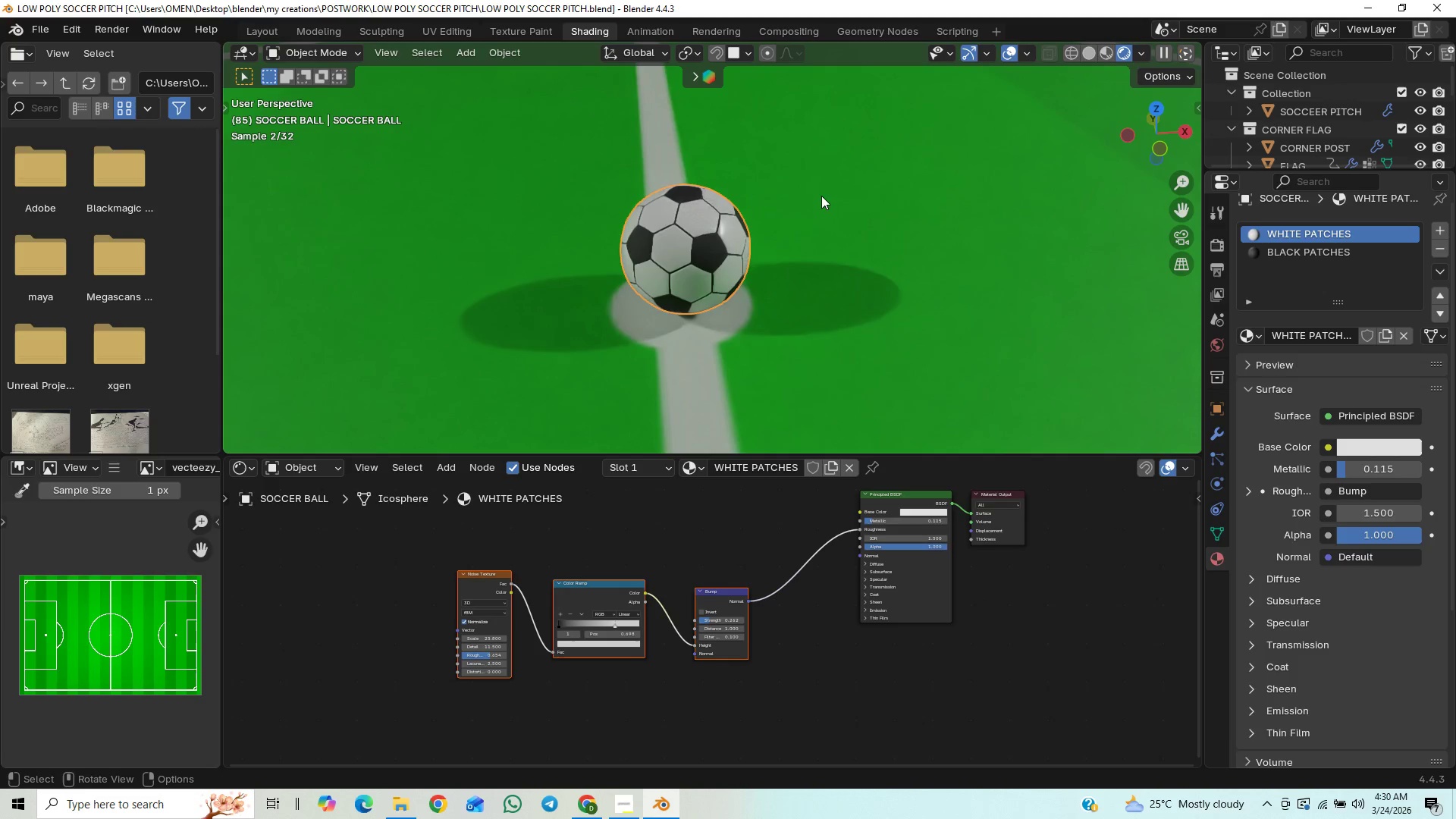 
scroll: coordinate [808, 215], scroll_direction: up, amount: 1.0
 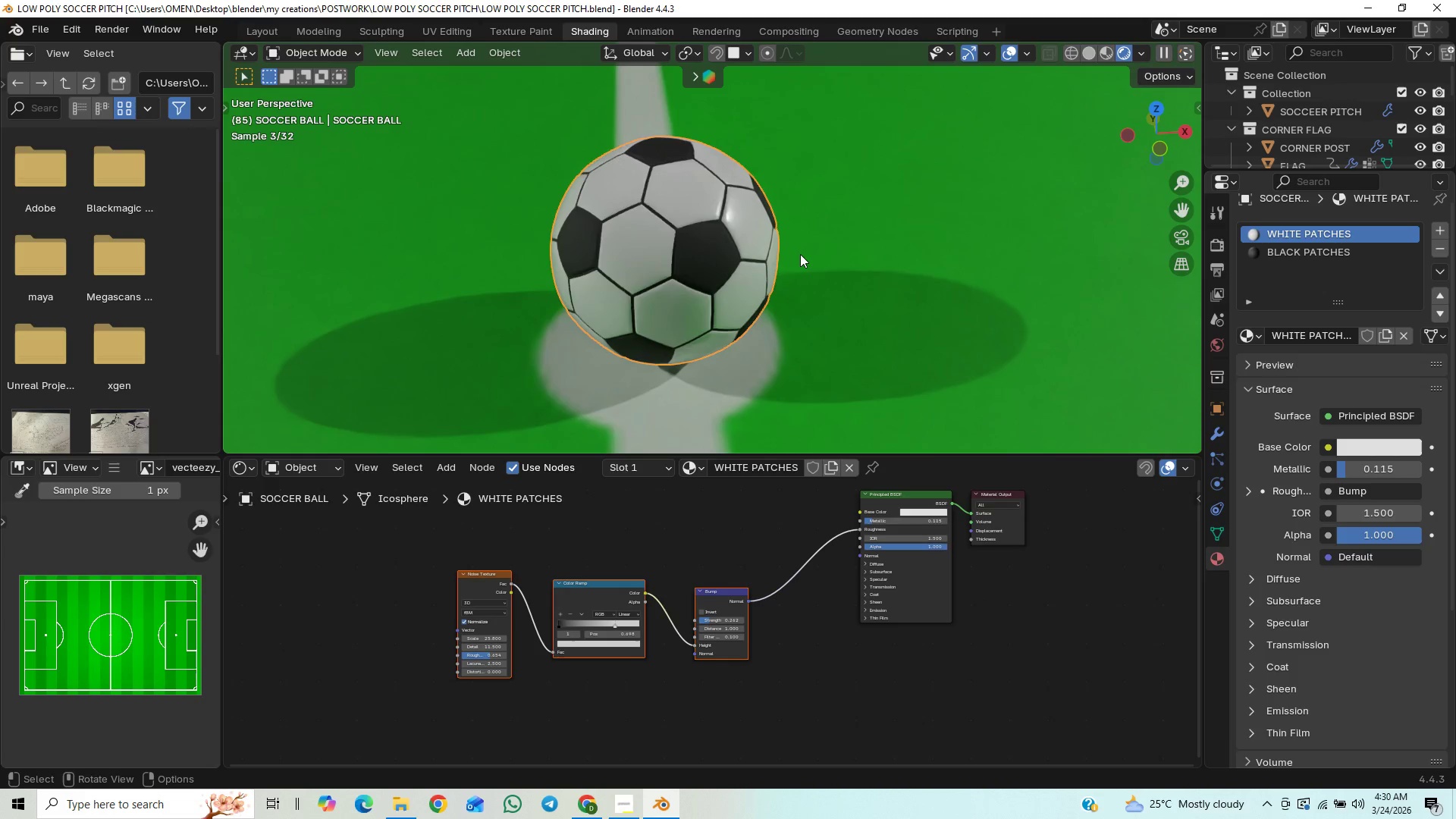 
scroll: coordinate [793, 265], scroll_direction: down, amount: 4.0
 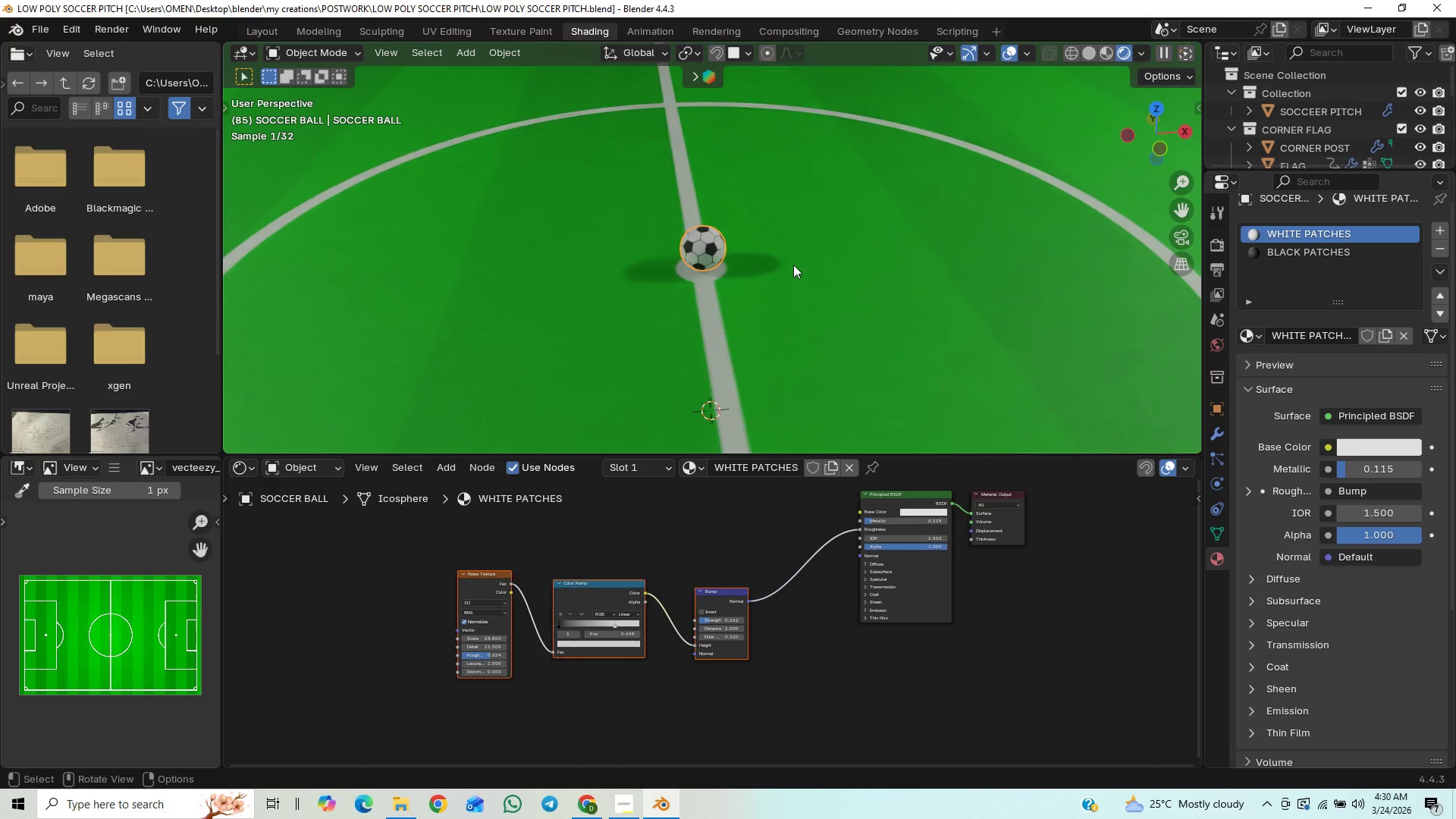 
scroll: coordinate [748, 636], scroll_direction: up, amount: 9.0
 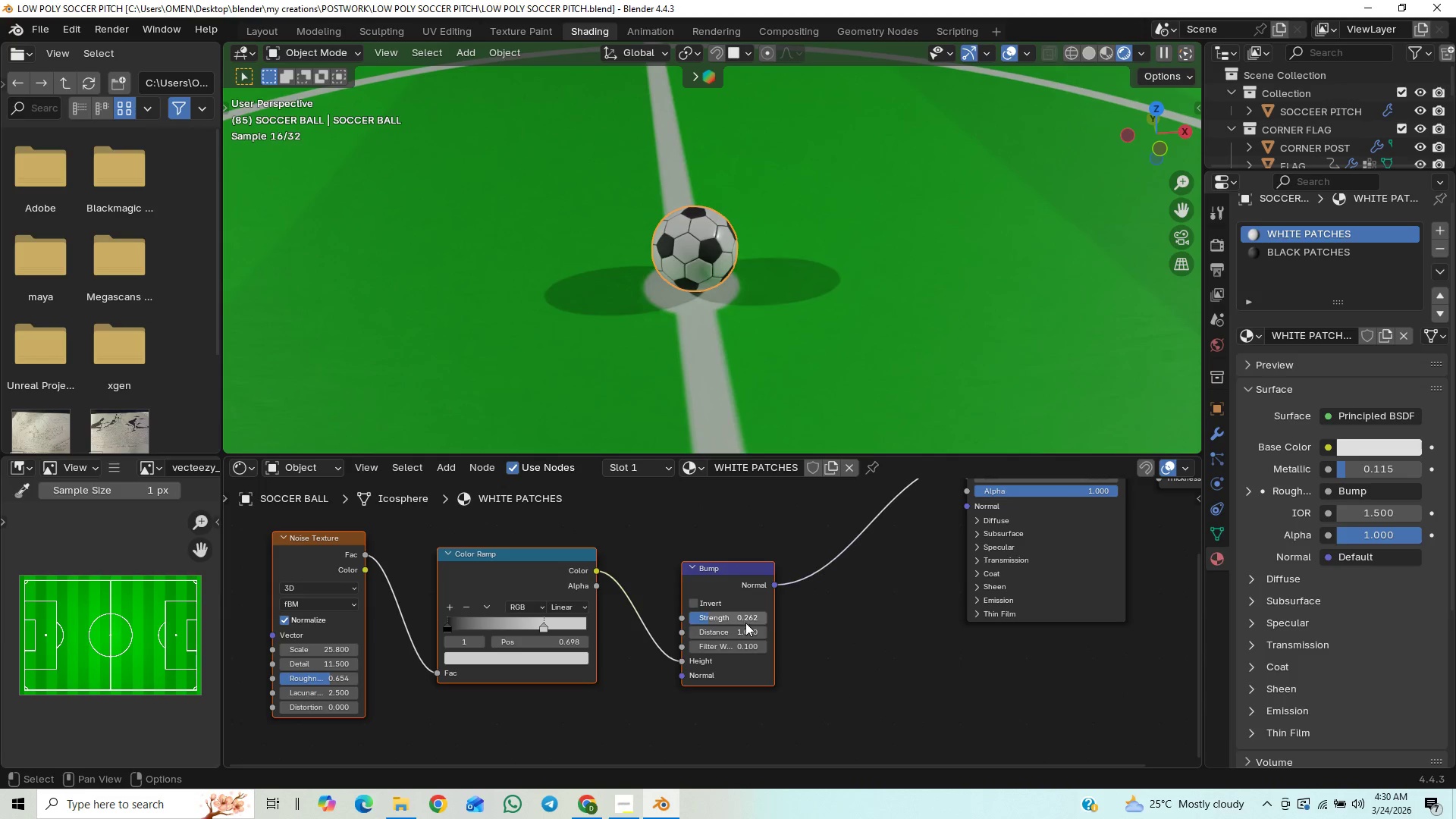 
left_click_drag(start_coordinate=[745, 620], to_coordinate=[701, 168])
 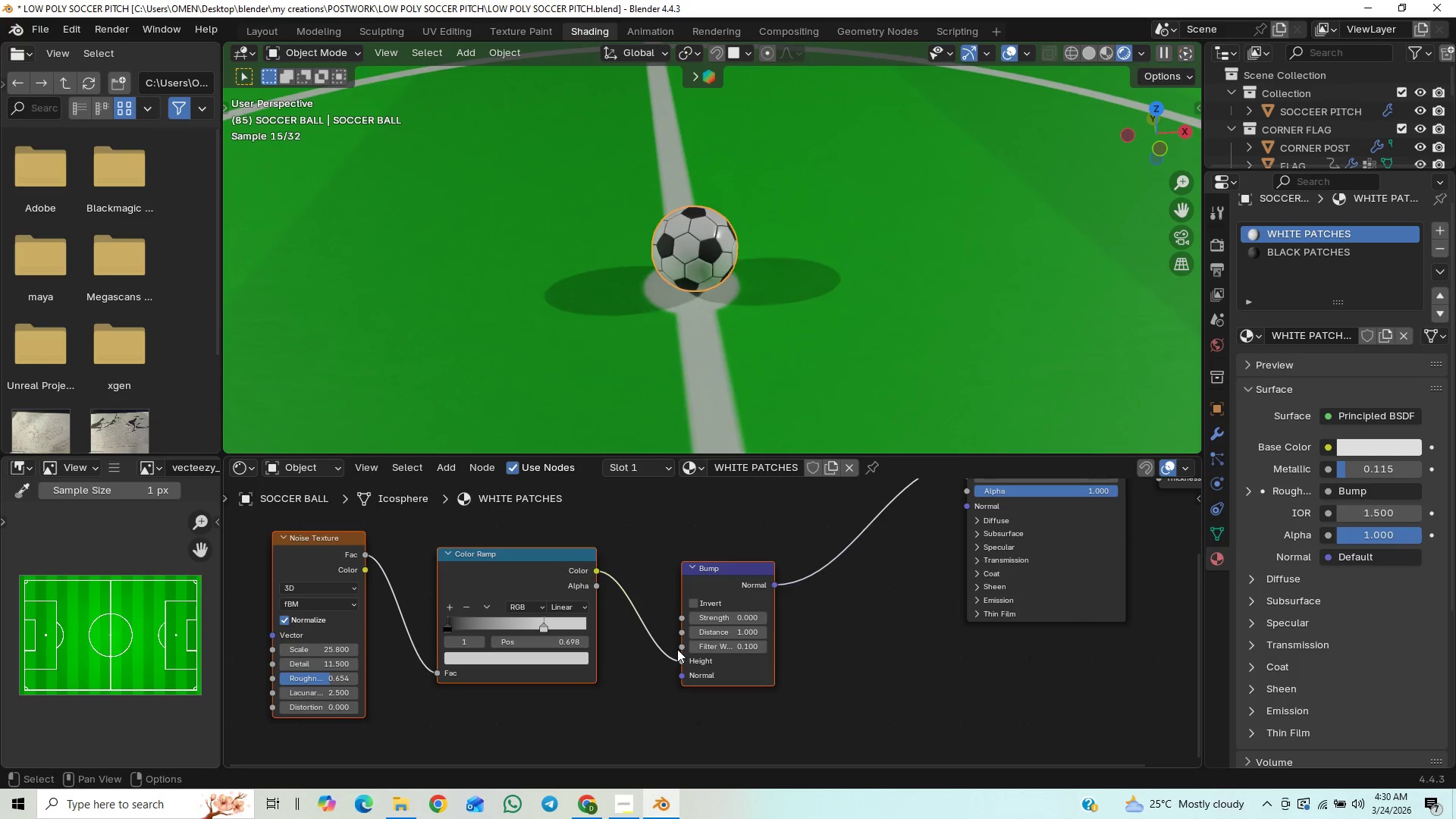 
hold_key(key=ControlLeft, duration=1.5)
 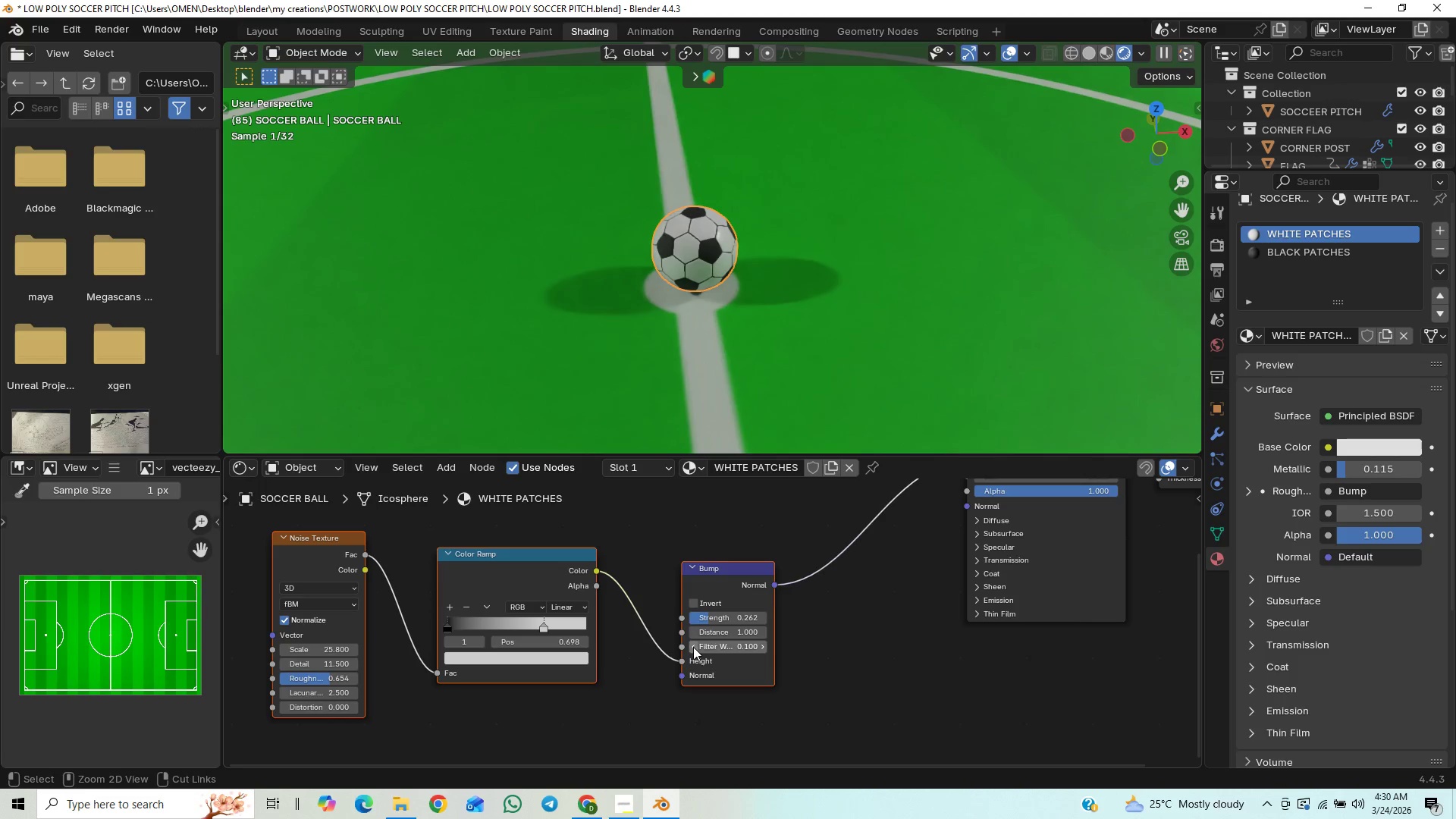 
key(Control+Z)
 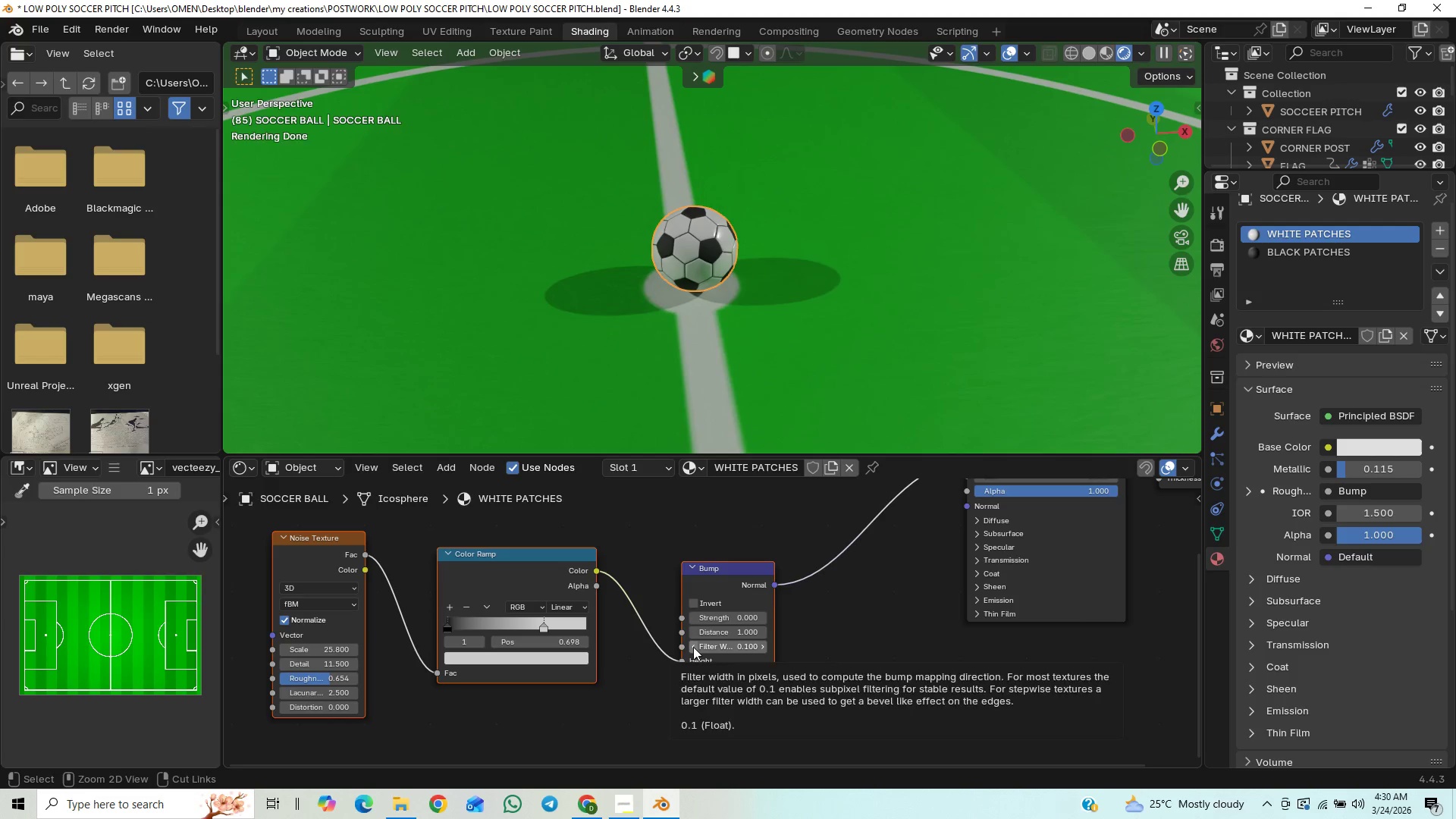 
left_click_drag(start_coordinate=[719, 622], to_coordinate=[806, 622])
 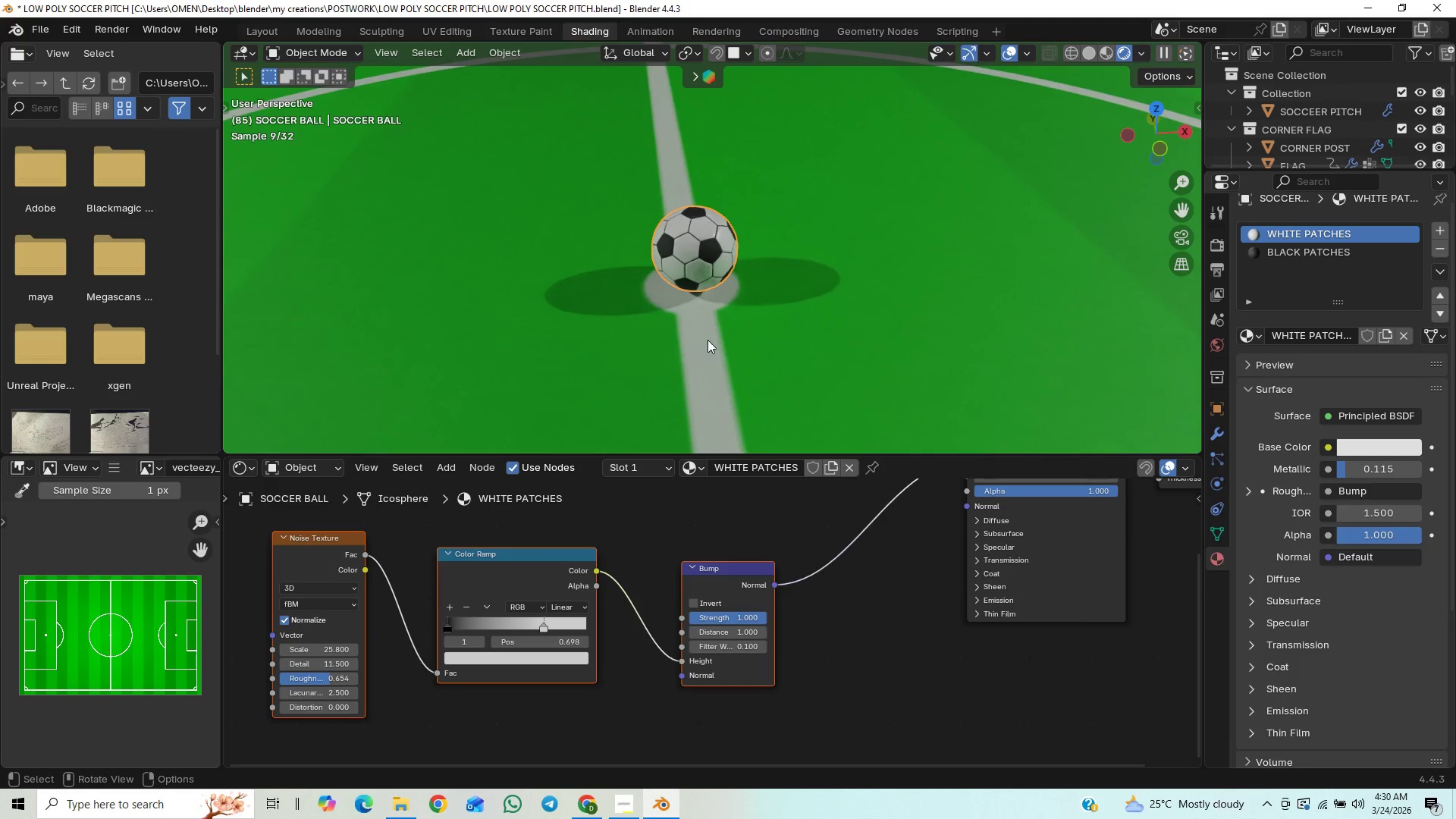 
scroll: coordinate [708, 339], scroll_direction: up, amount: 1.0
 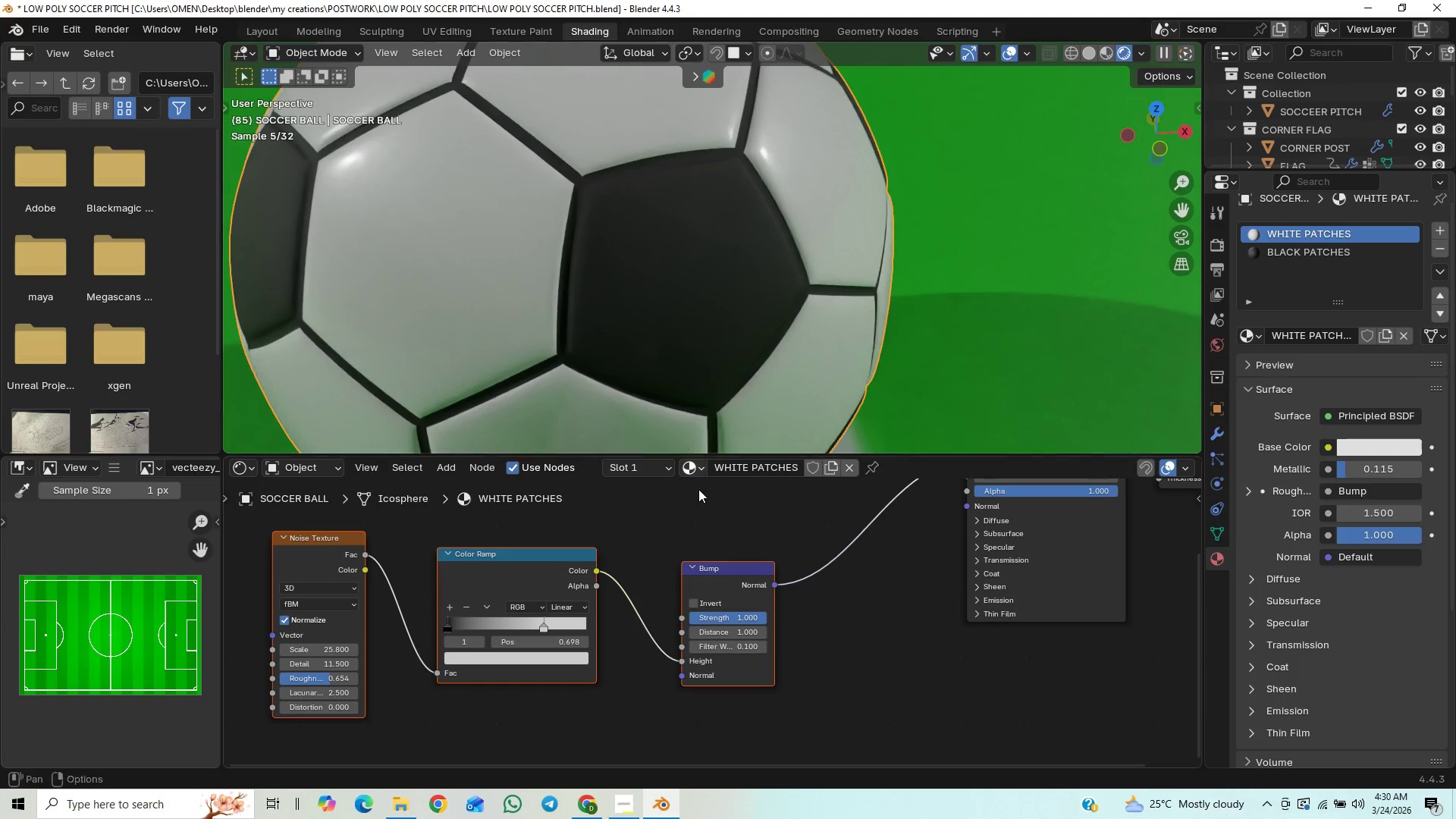 
left_click_drag(start_coordinate=[725, 620], to_coordinate=[593, 174])
 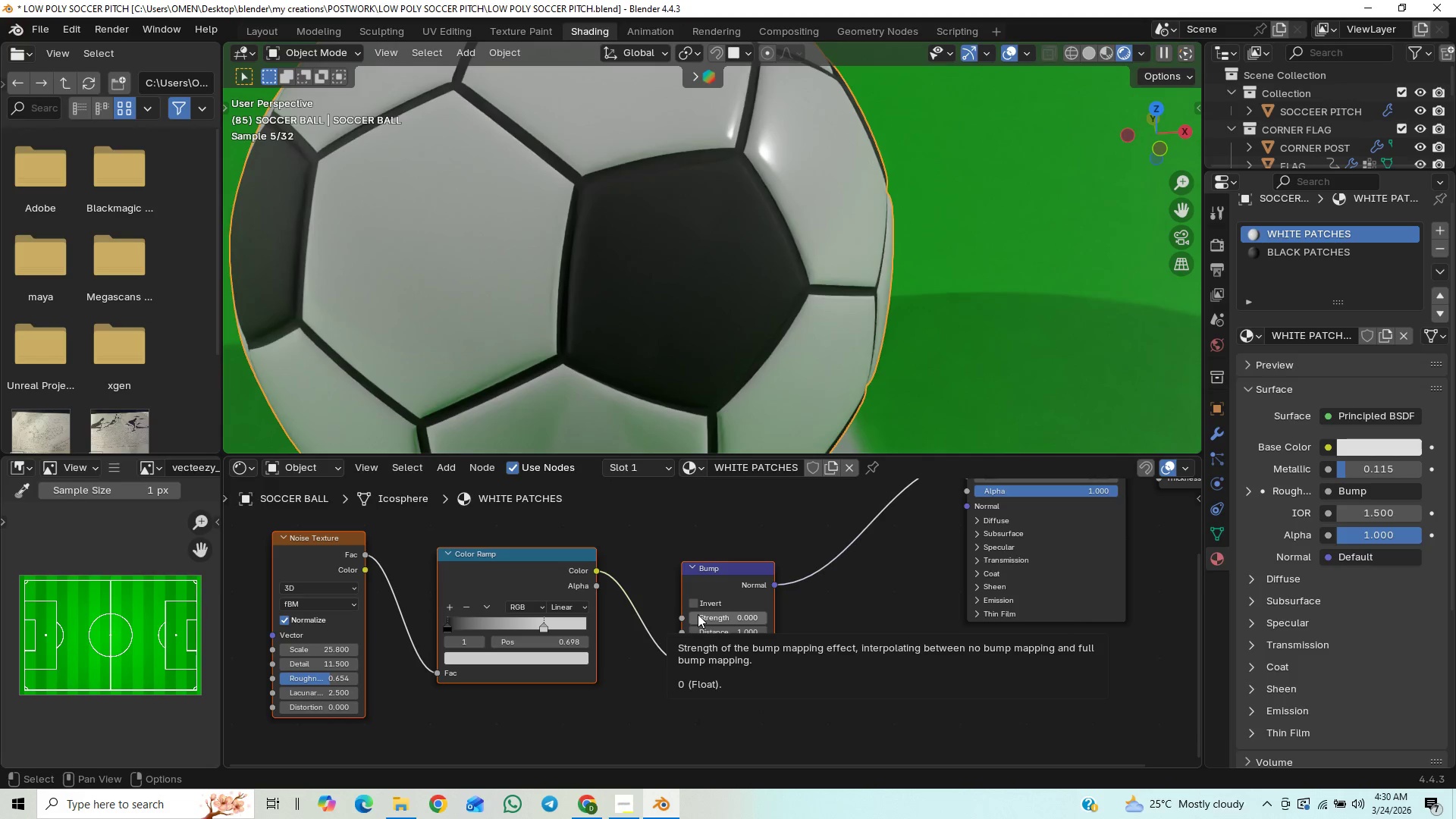 
left_click_drag(start_coordinate=[698, 614], to_coordinate=[748, 620])
 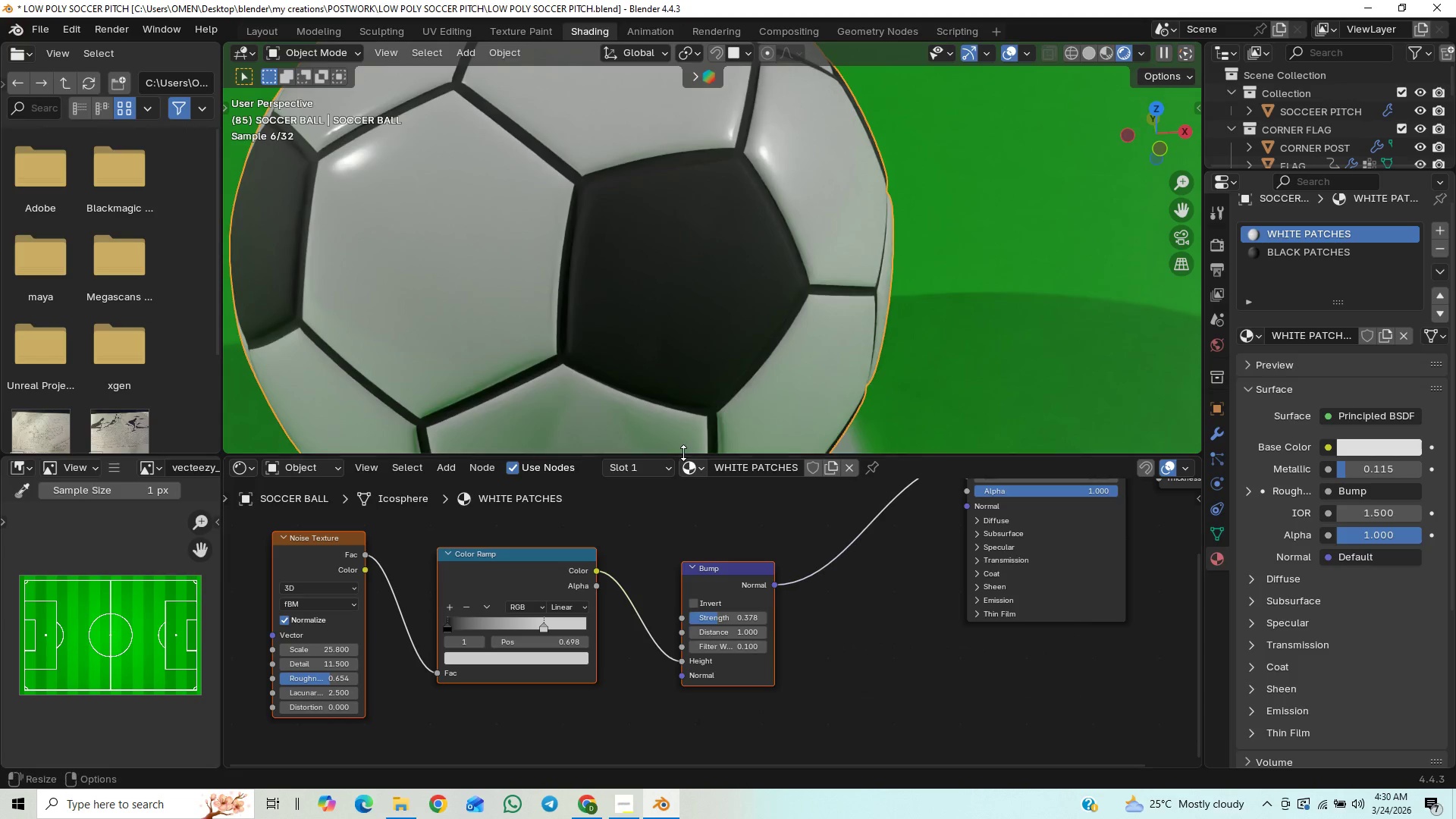 
scroll: coordinate [670, 362], scroll_direction: up, amount: 1.0
 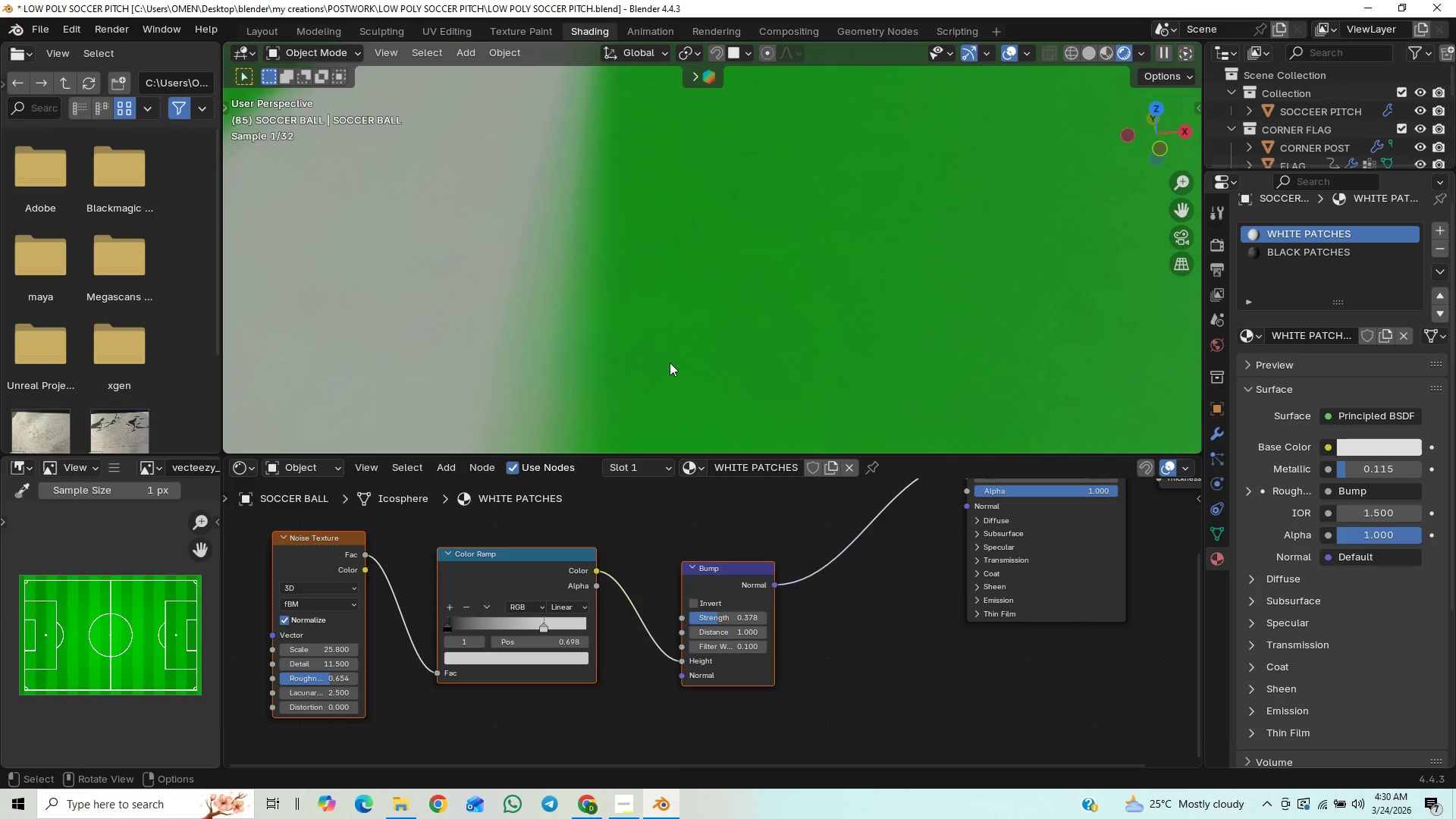 
scroll: coordinate [670, 362], scroll_direction: down, amount: 1.0
 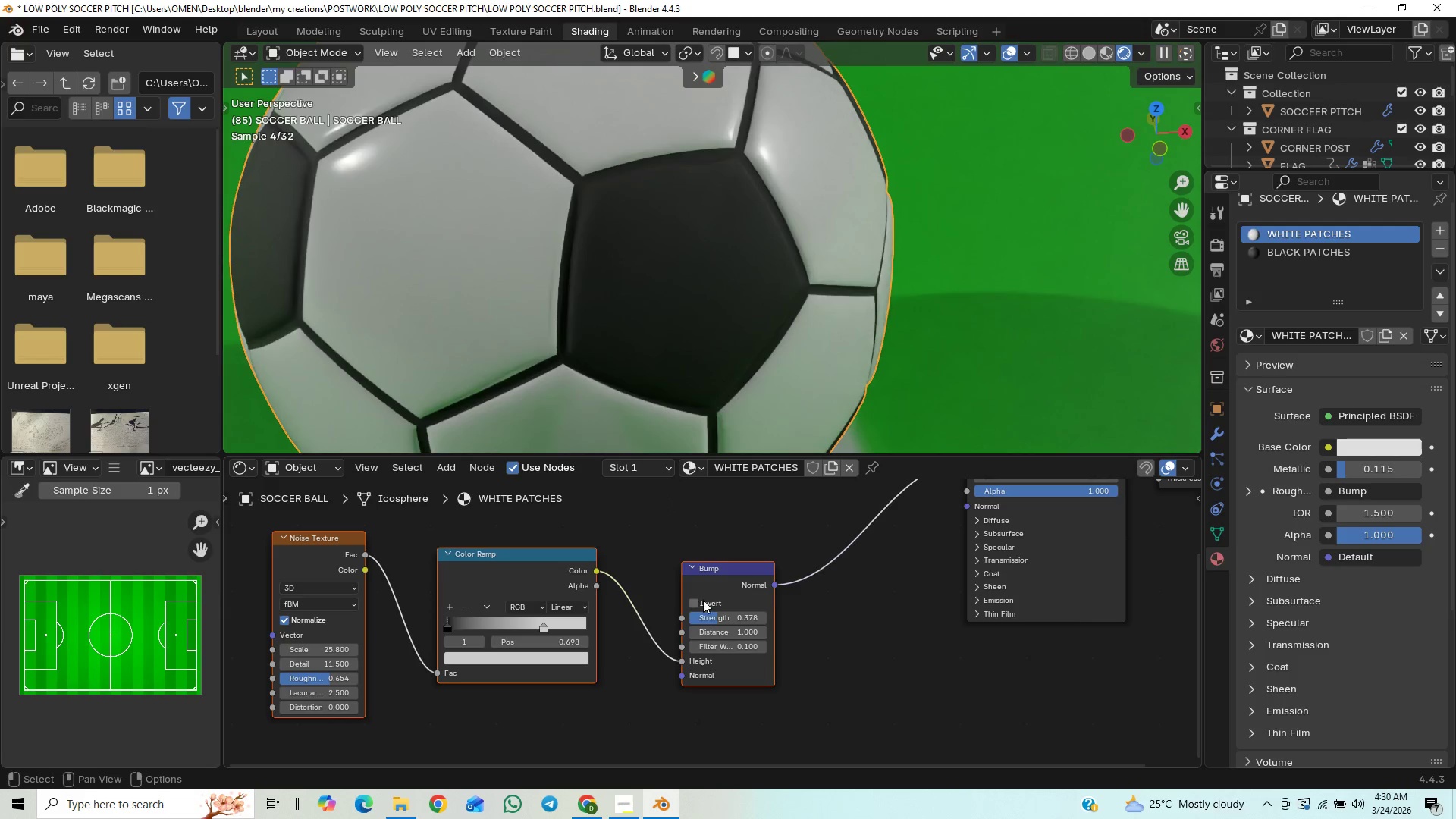 
left_click_drag(start_coordinate=[722, 613], to_coordinate=[780, 601])
 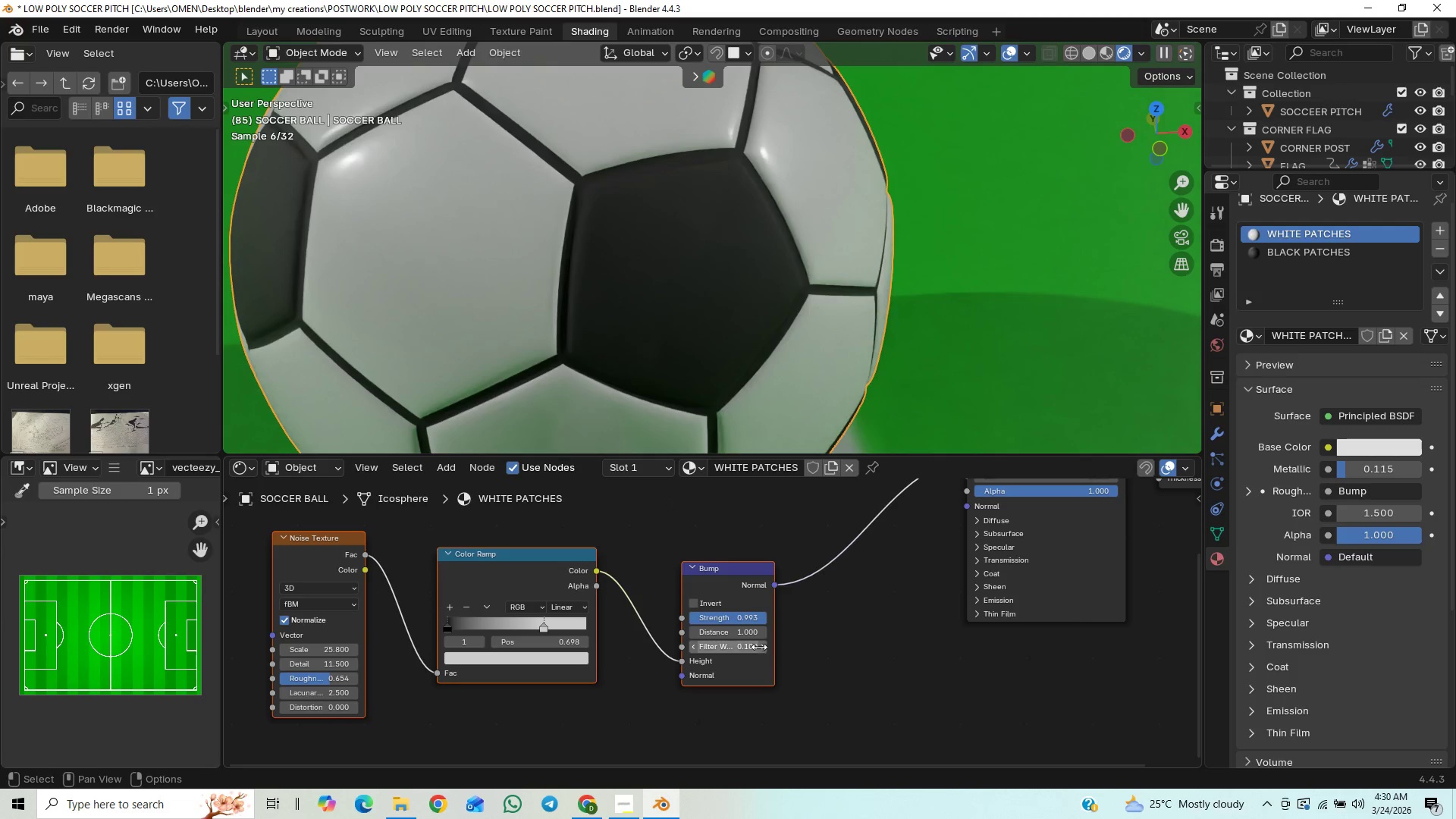 
left_click_drag(start_coordinate=[749, 619], to_coordinate=[817, 611])
 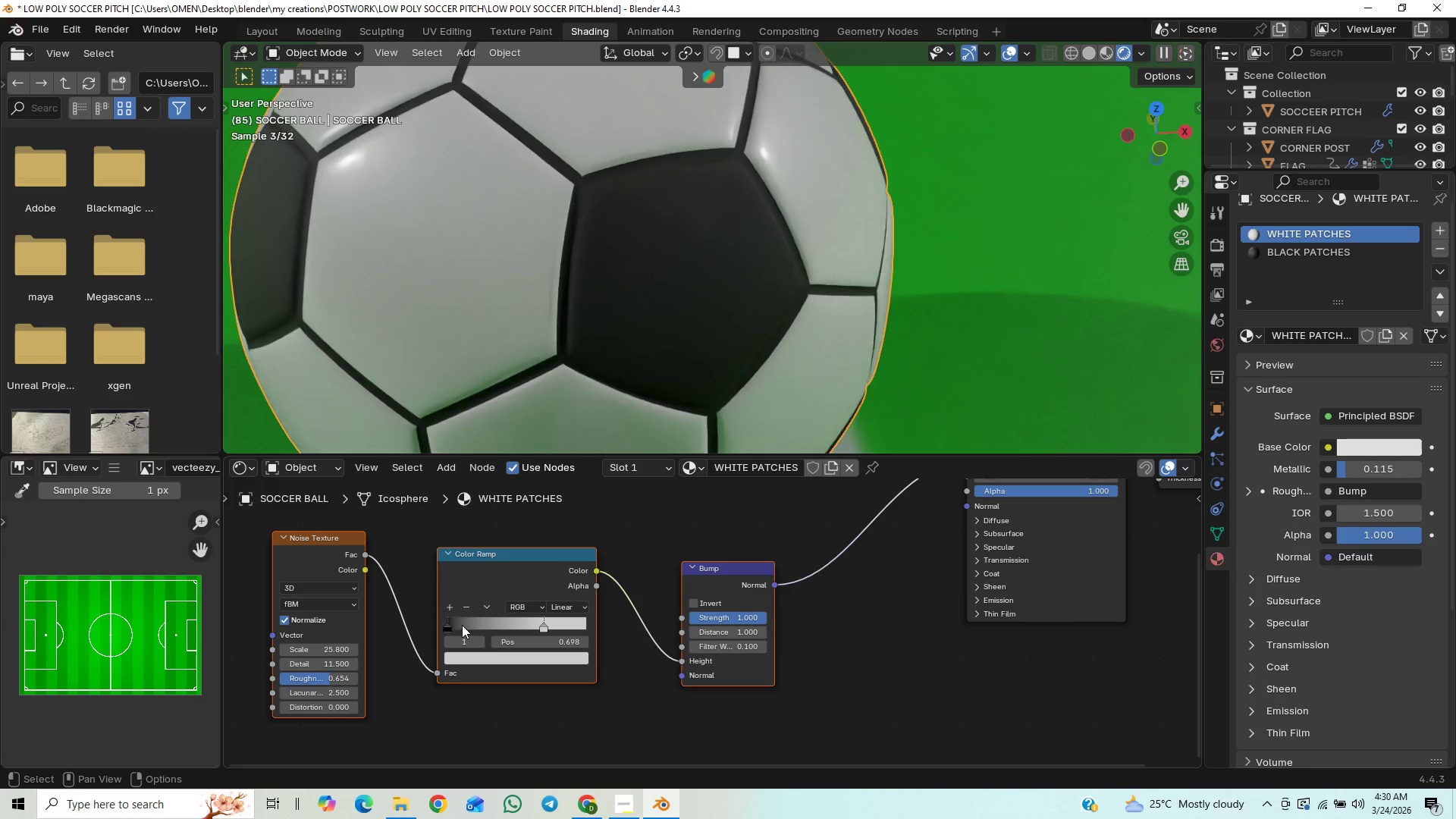 
left_click_drag(start_coordinate=[451, 626], to_coordinate=[336, 664])
 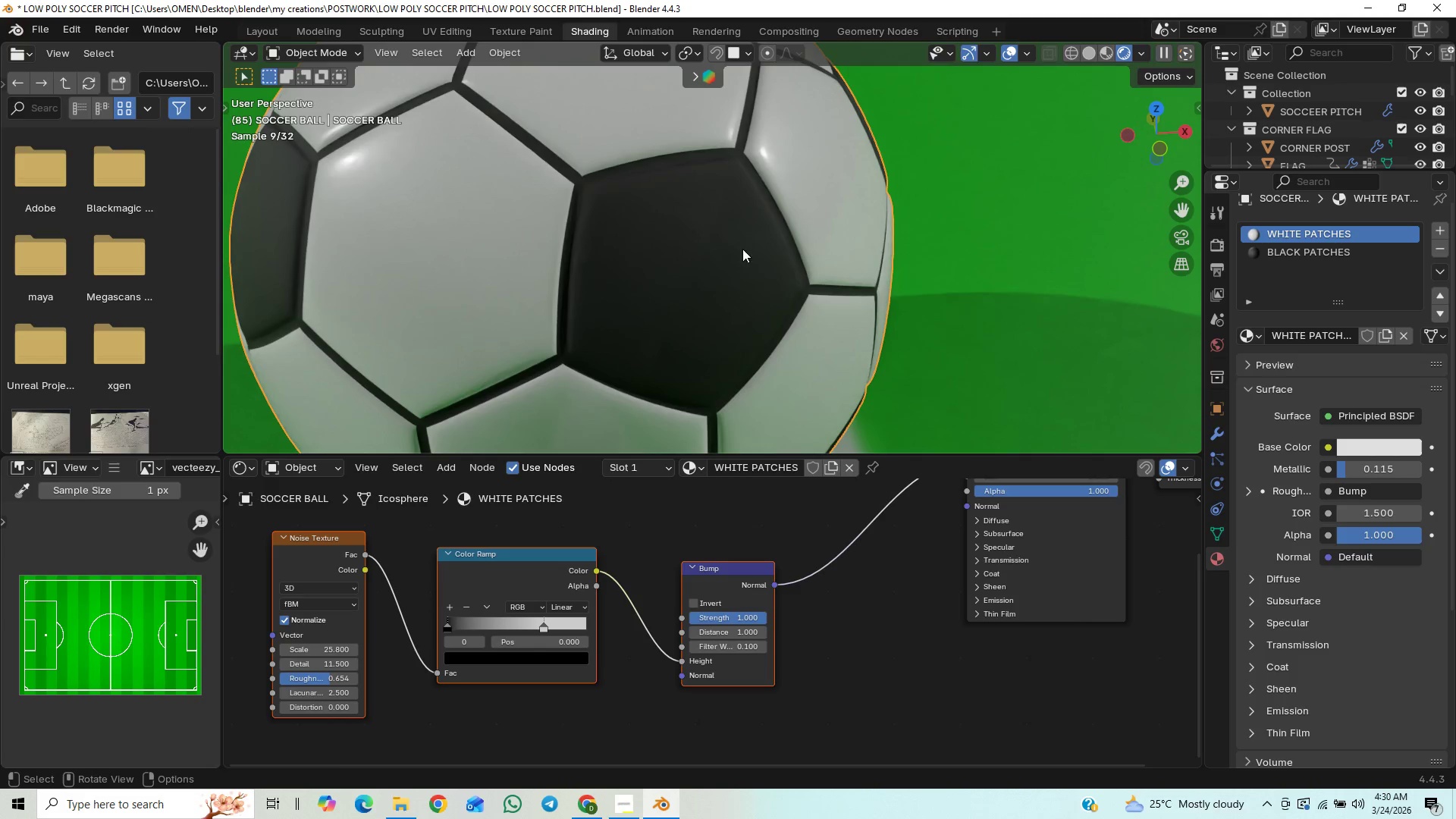 
scroll: coordinate [777, 275], scroll_direction: down, amount: 7.0
 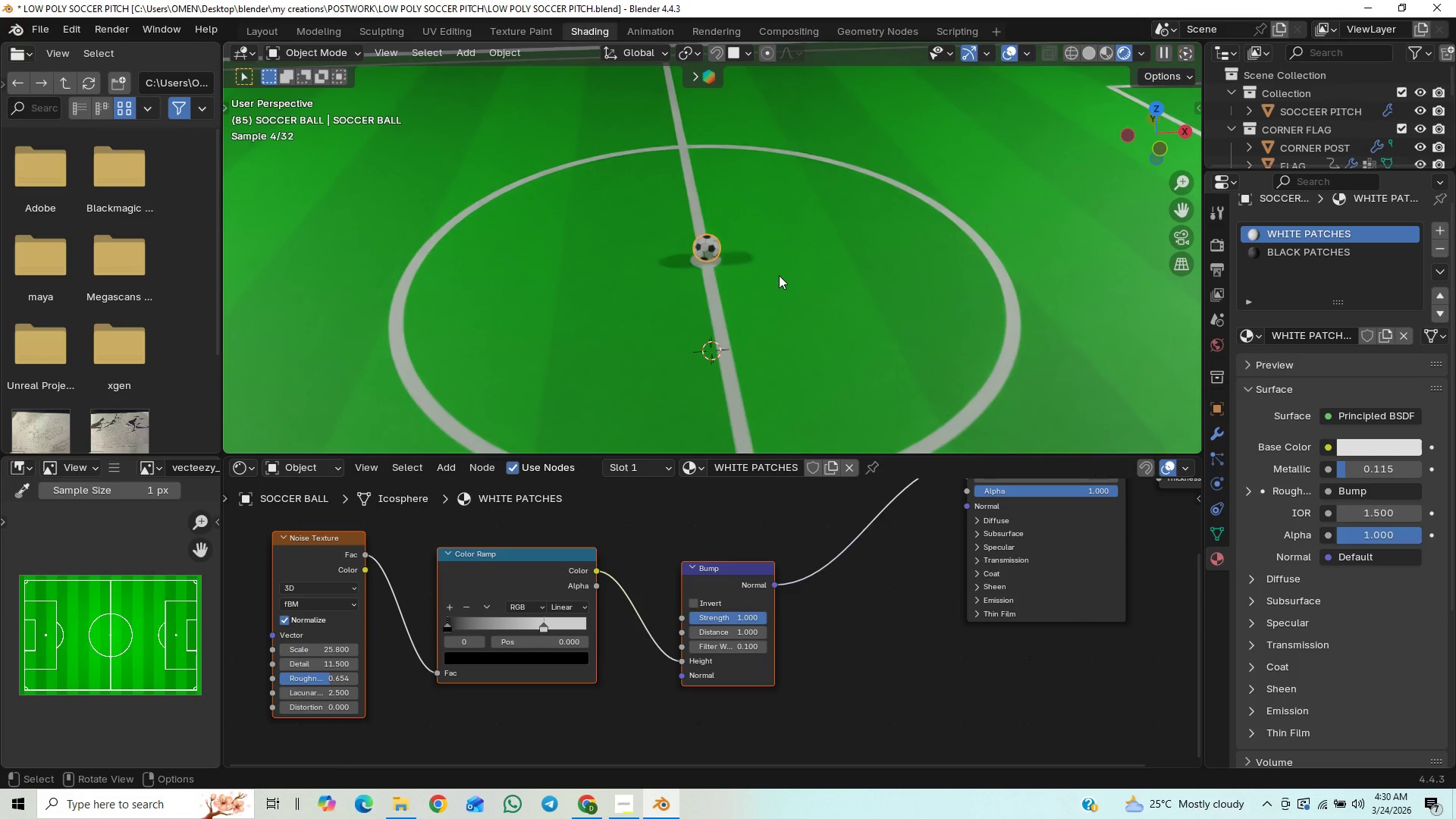 
scroll: coordinate [779, 275], scroll_direction: up, amount: 2.0
 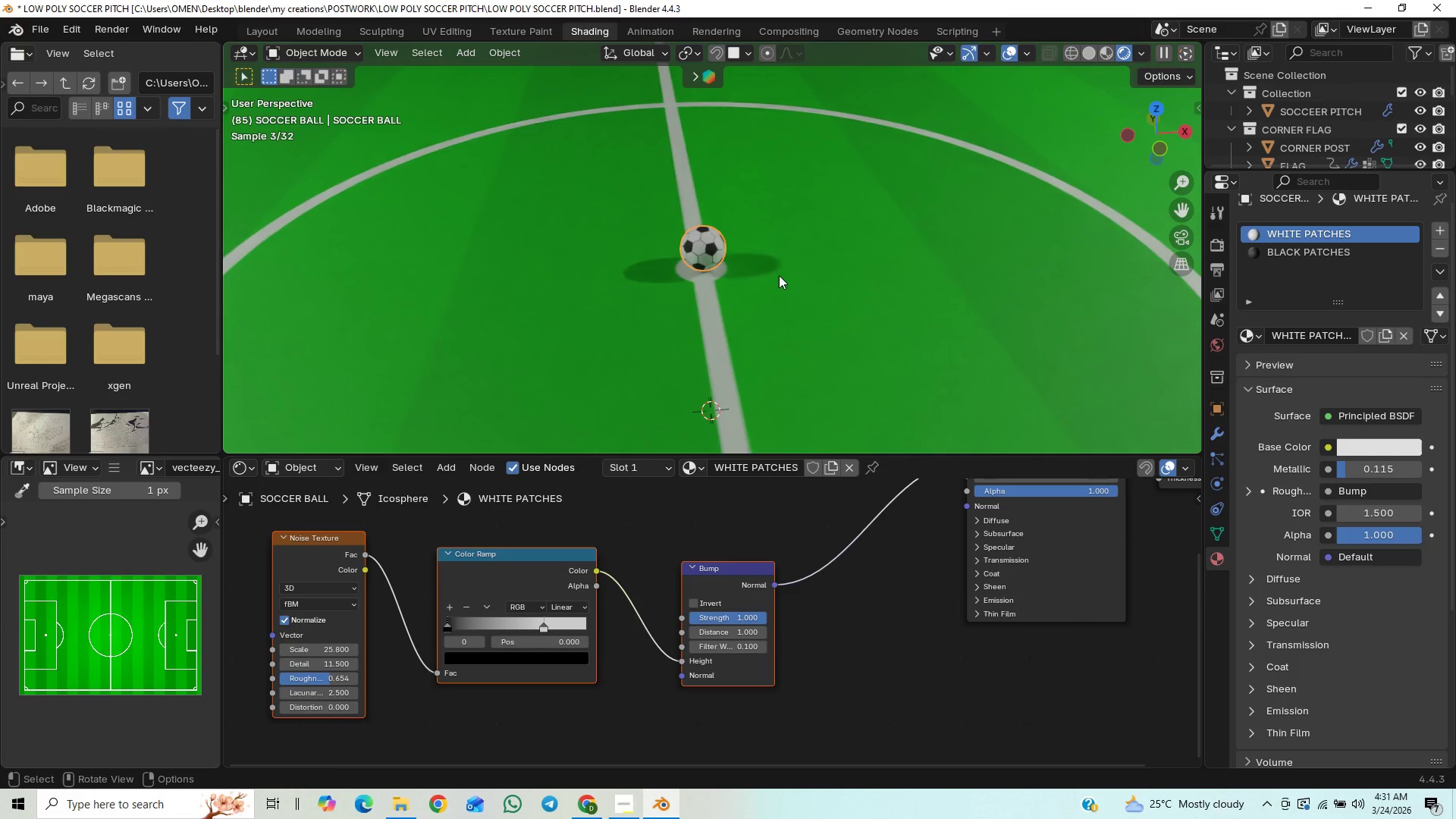 
scroll: coordinate [779, 275], scroll_direction: down, amount: 14.0
 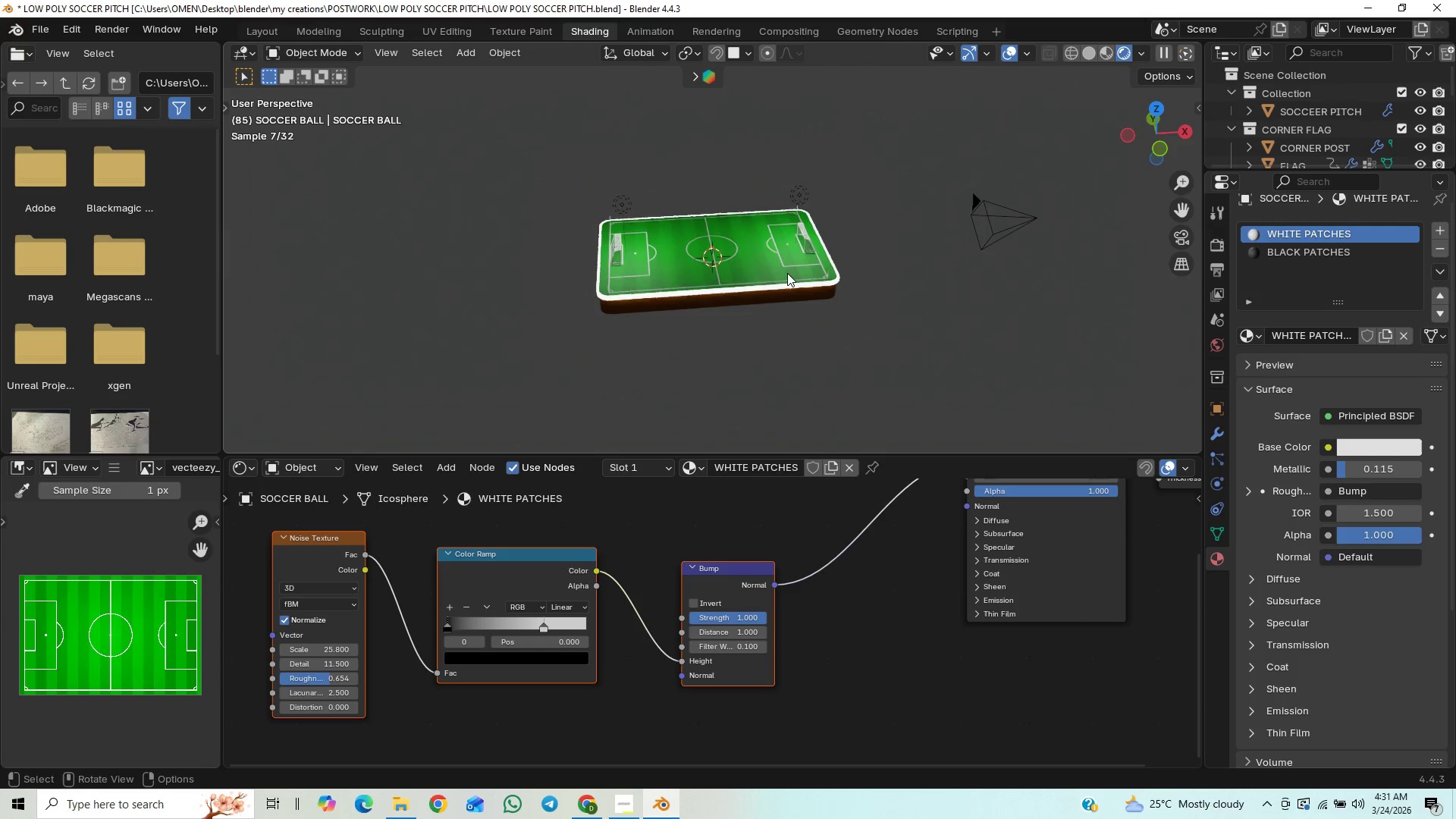 
scroll: coordinate [788, 273], scroll_direction: up, amount: 2.0
 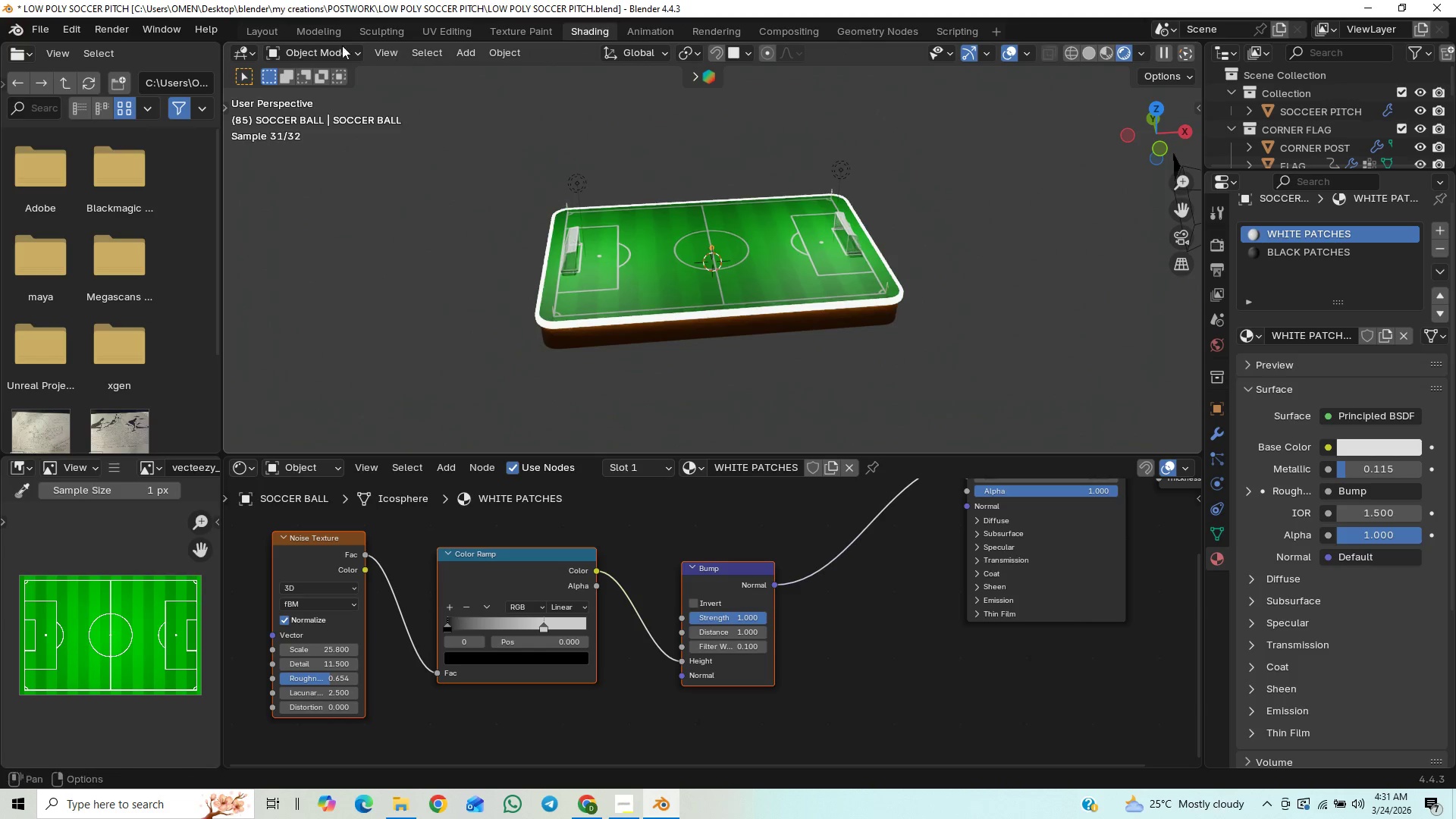 
left_click([268, 21])